 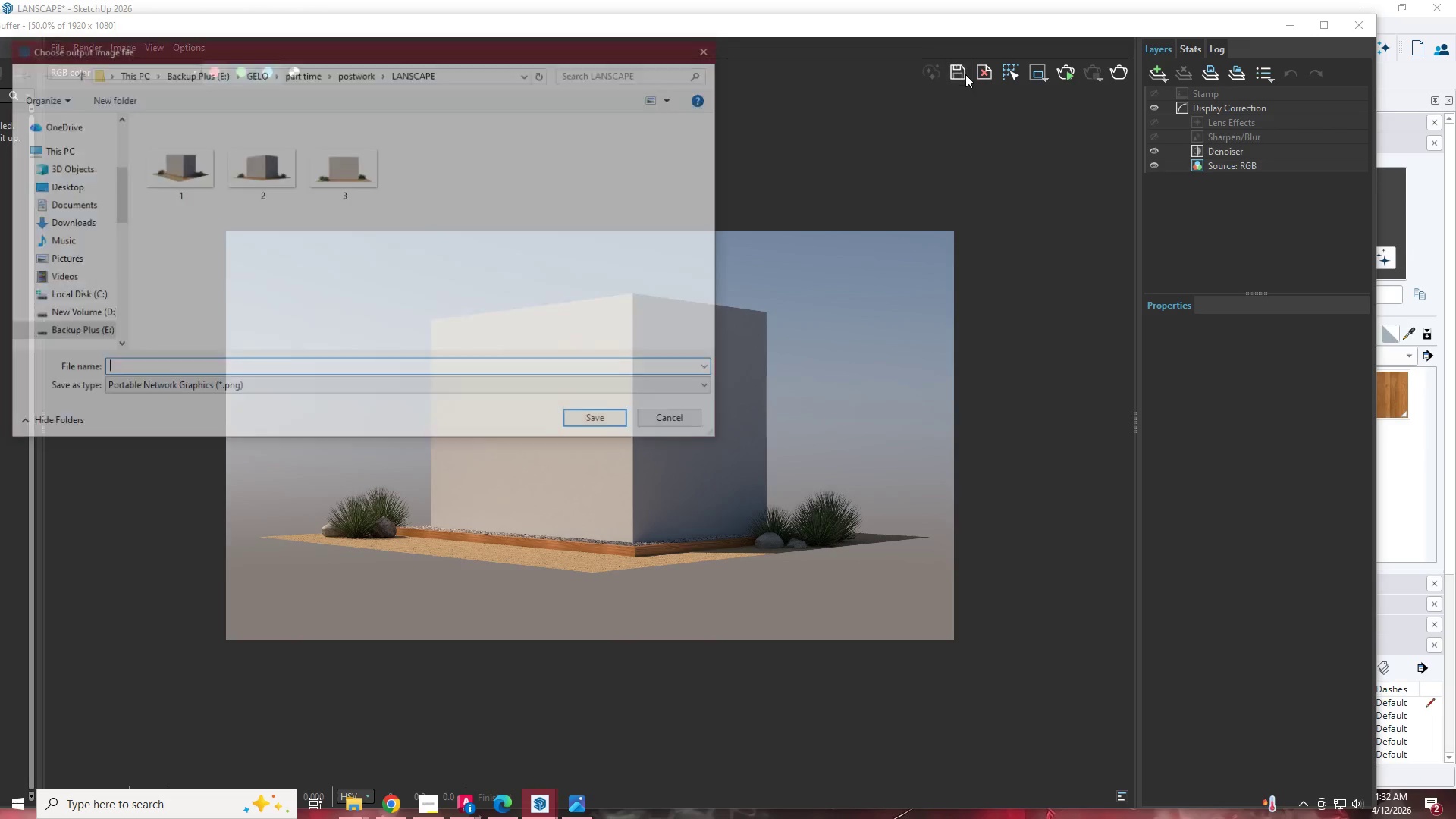 
left_click([278, 168])
 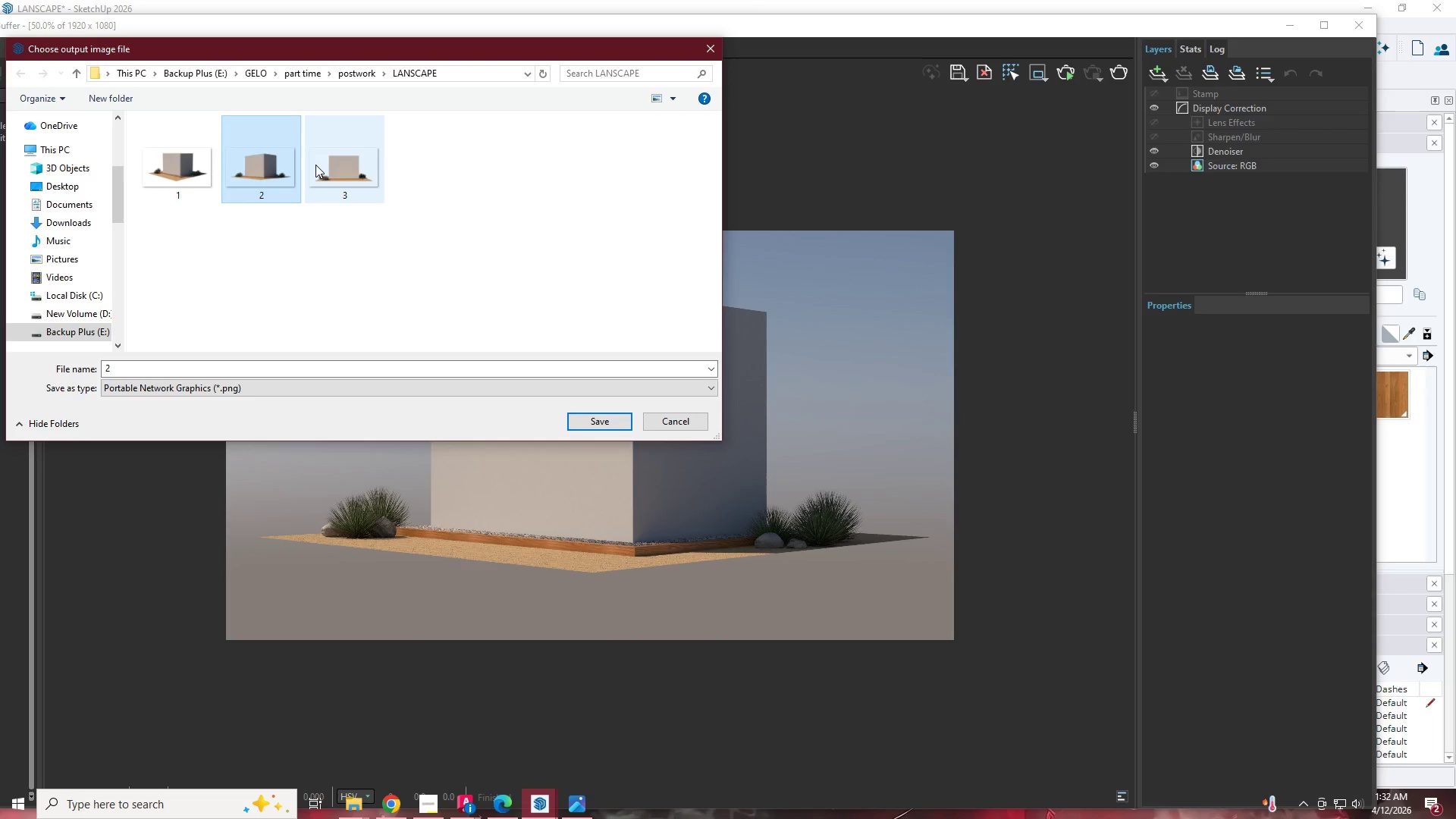 
mouse_move([337, 180])
 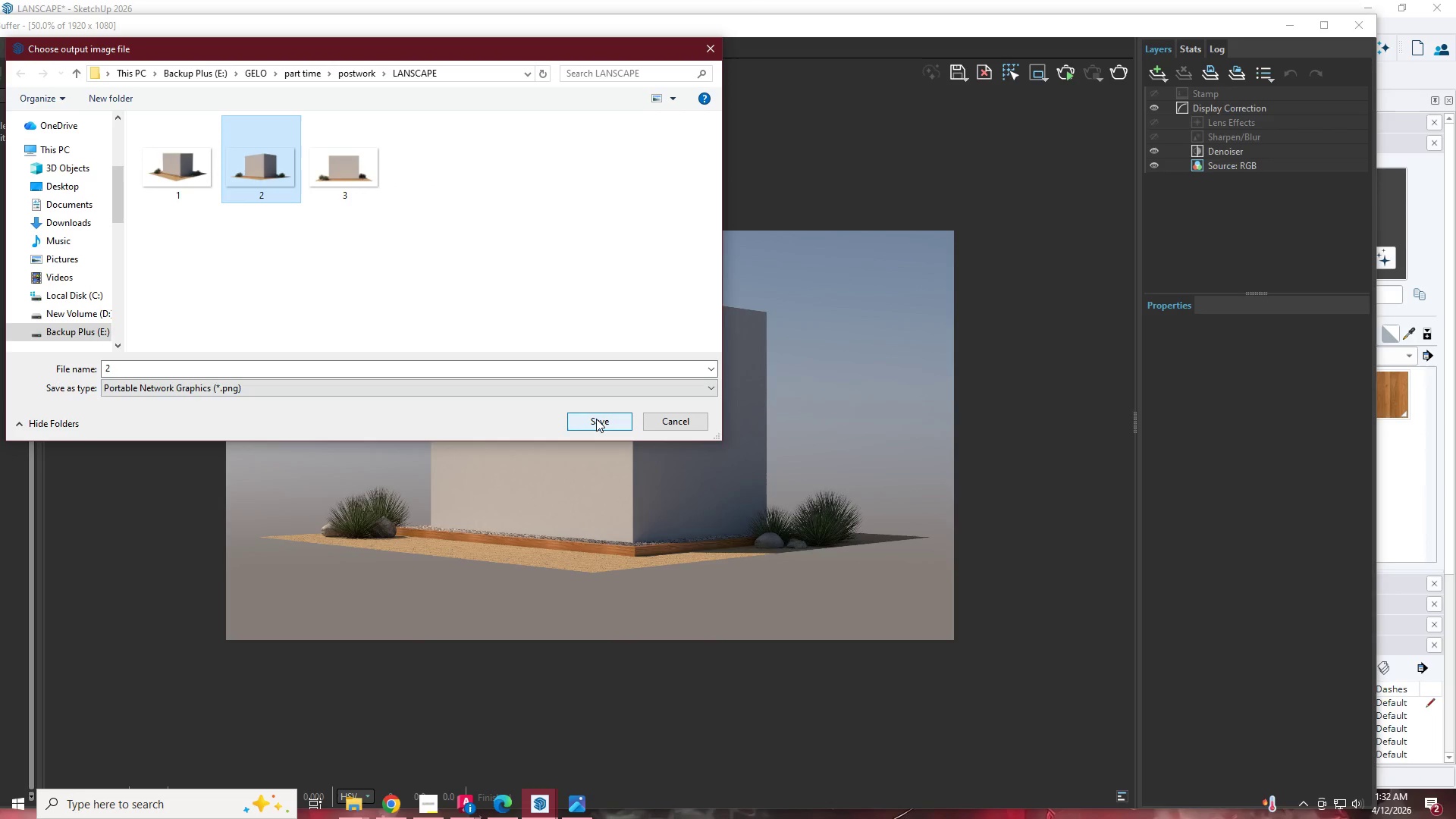 
left_click([596, 419])
 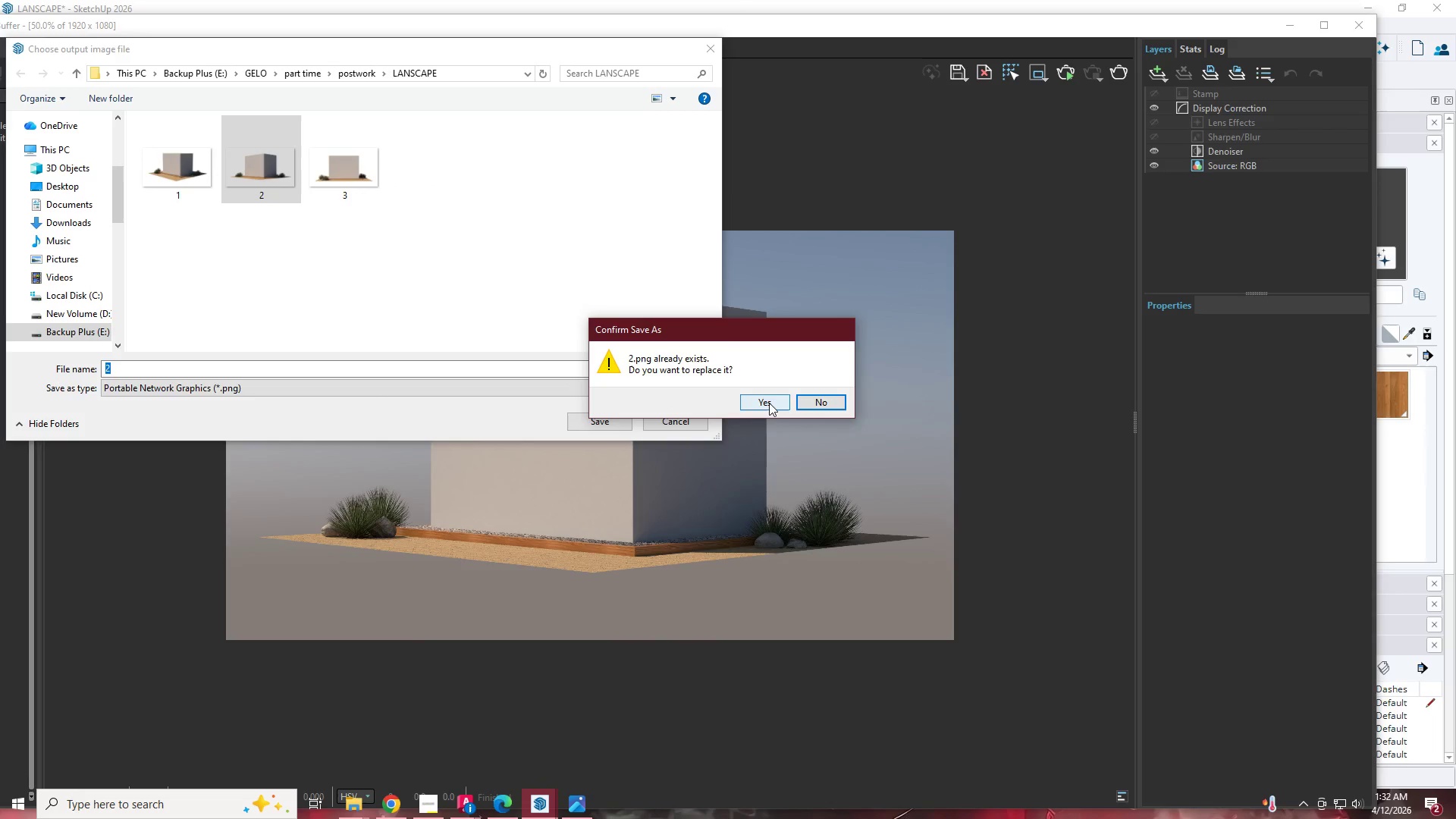 
left_click([770, 401])
 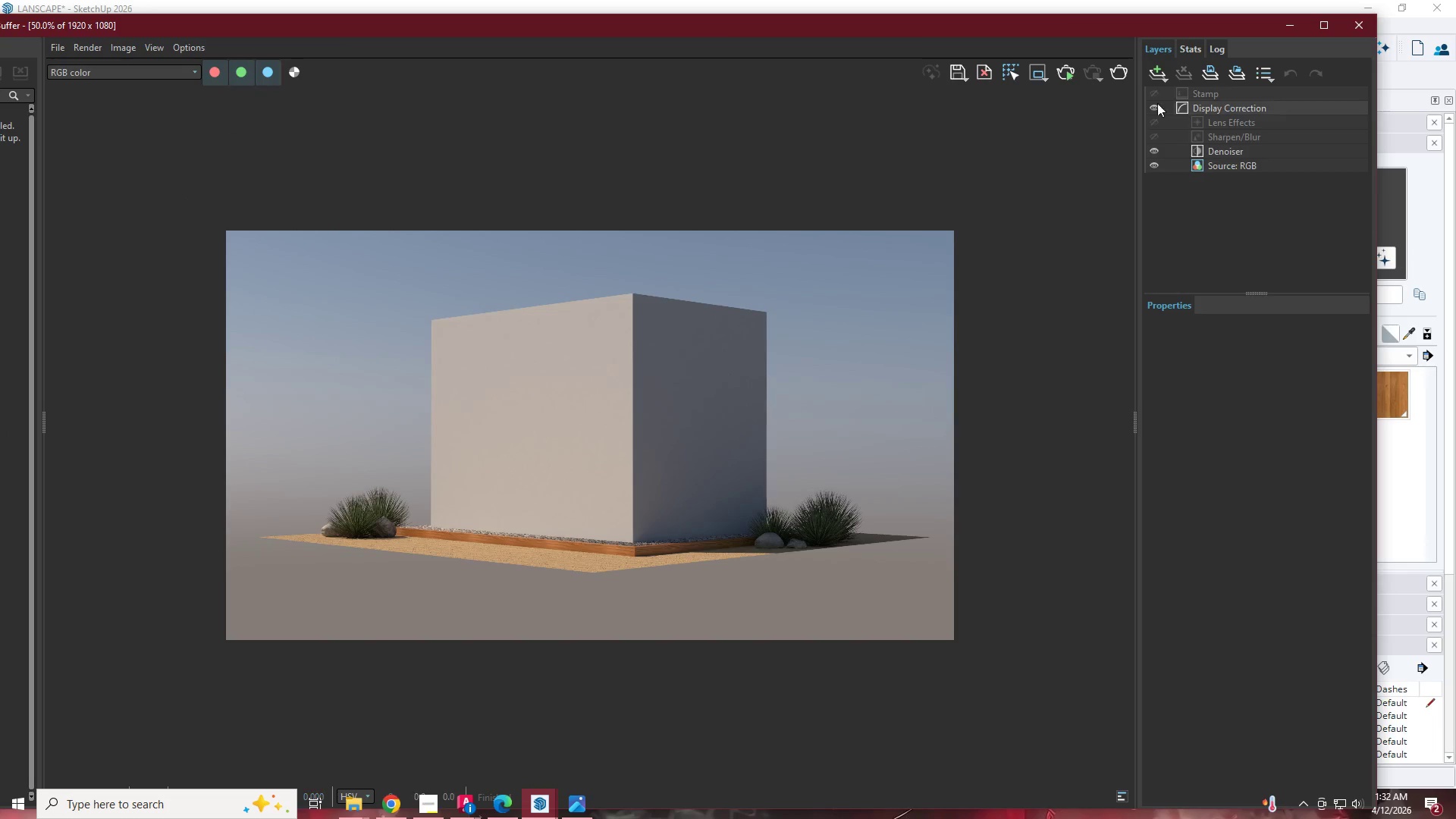 
left_click([1299, 17])
 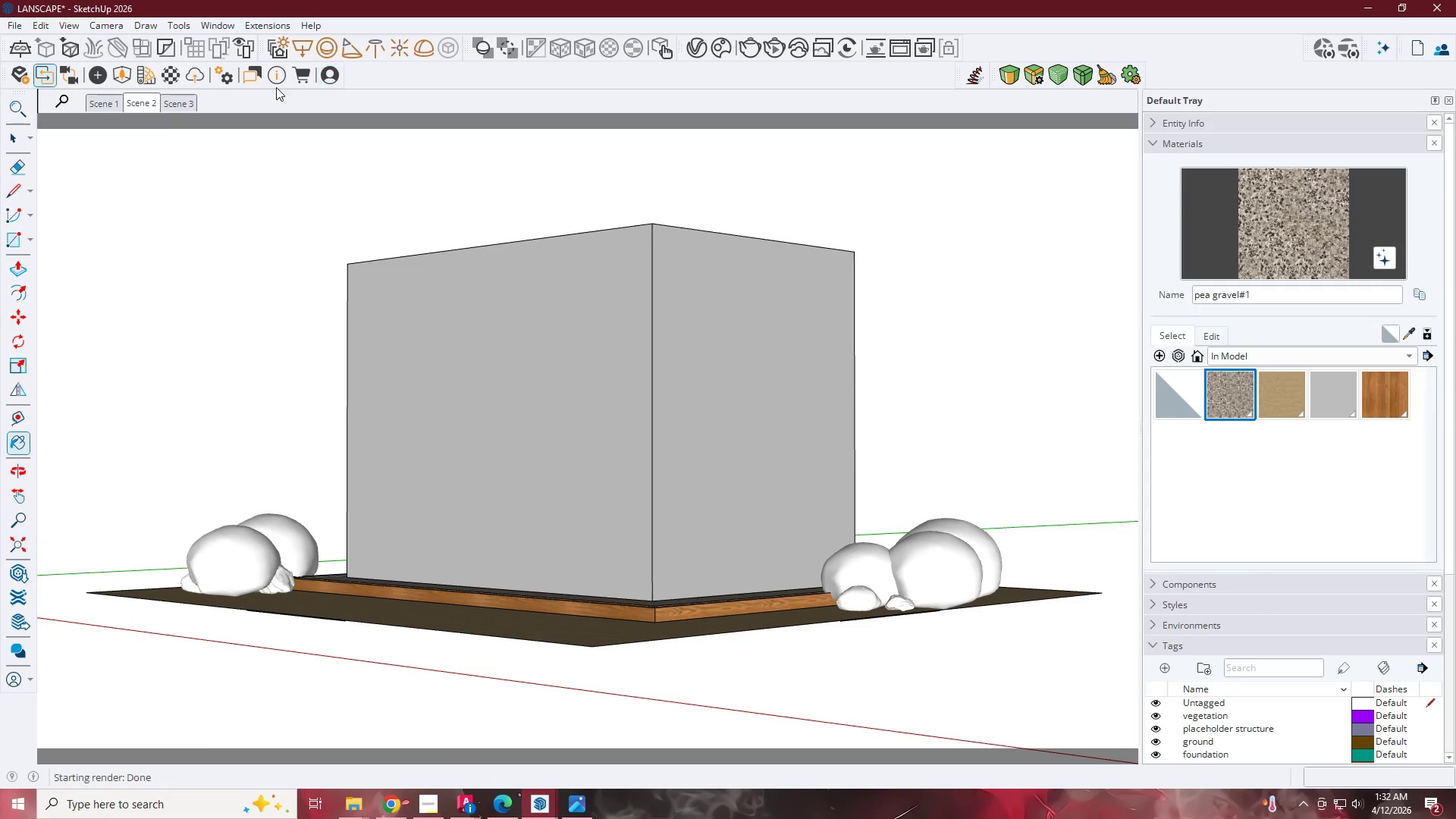 
left_click([189, 100])
 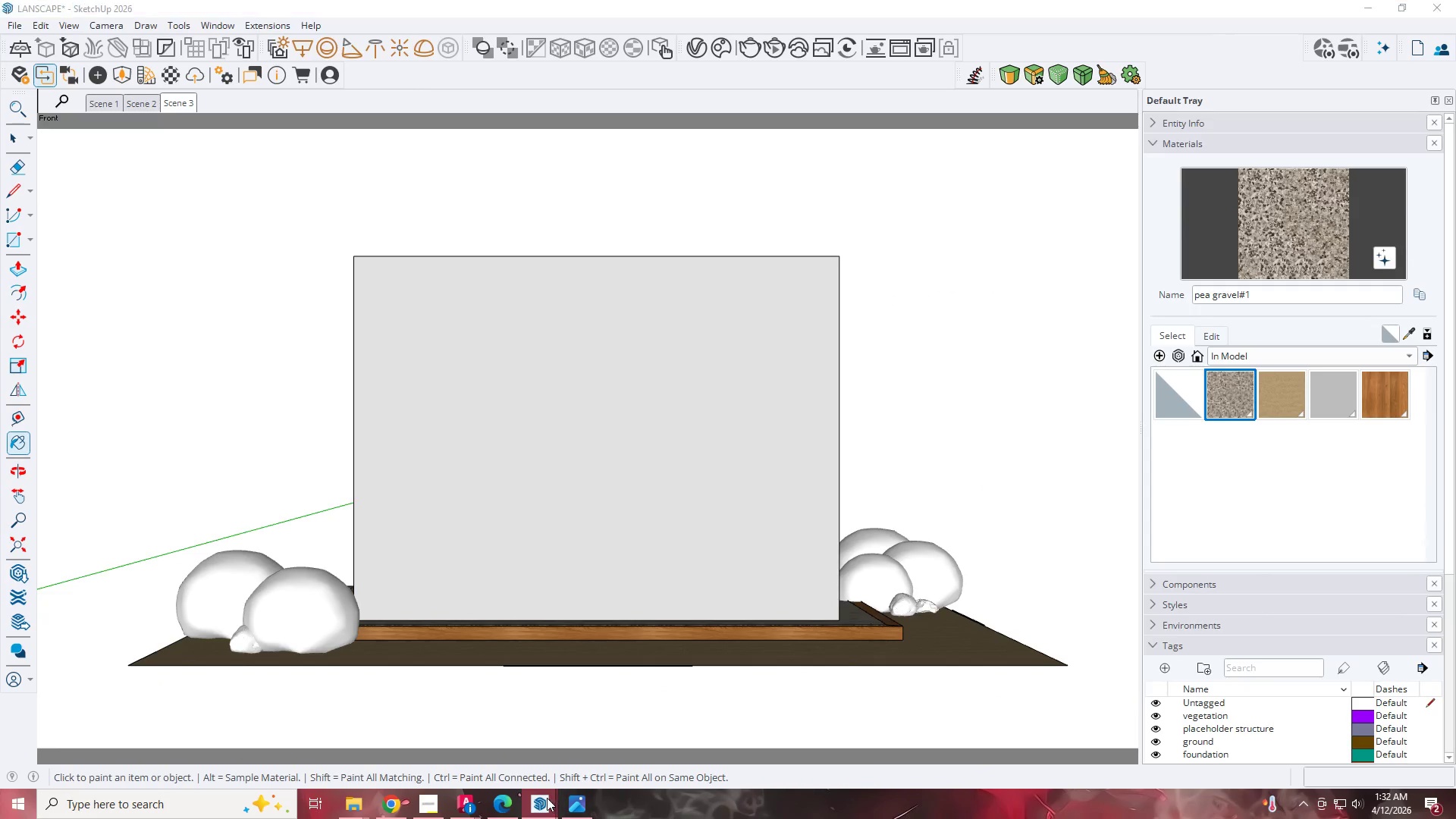 
left_click([738, 735])
 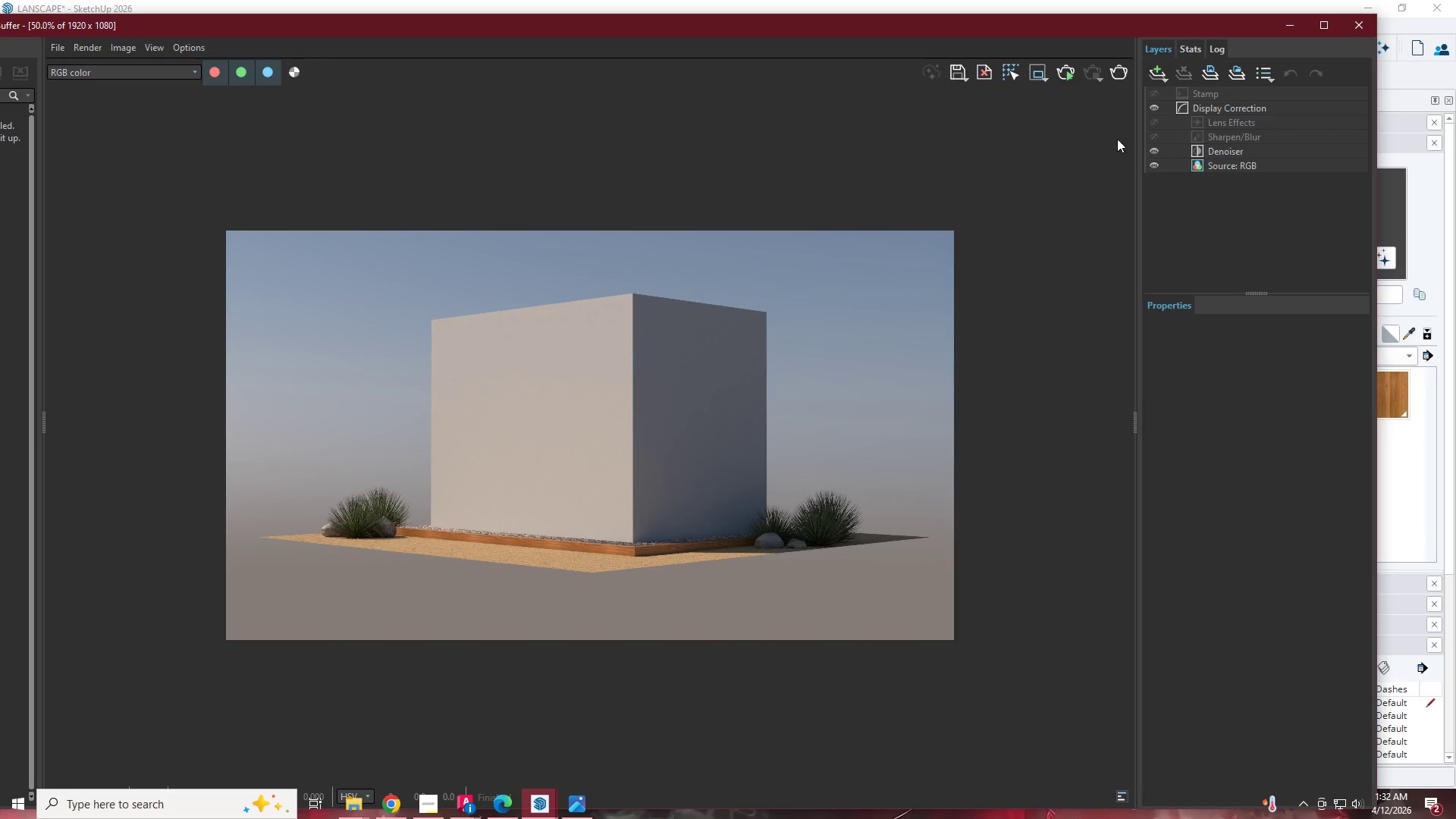 
left_click([1115, 83])
 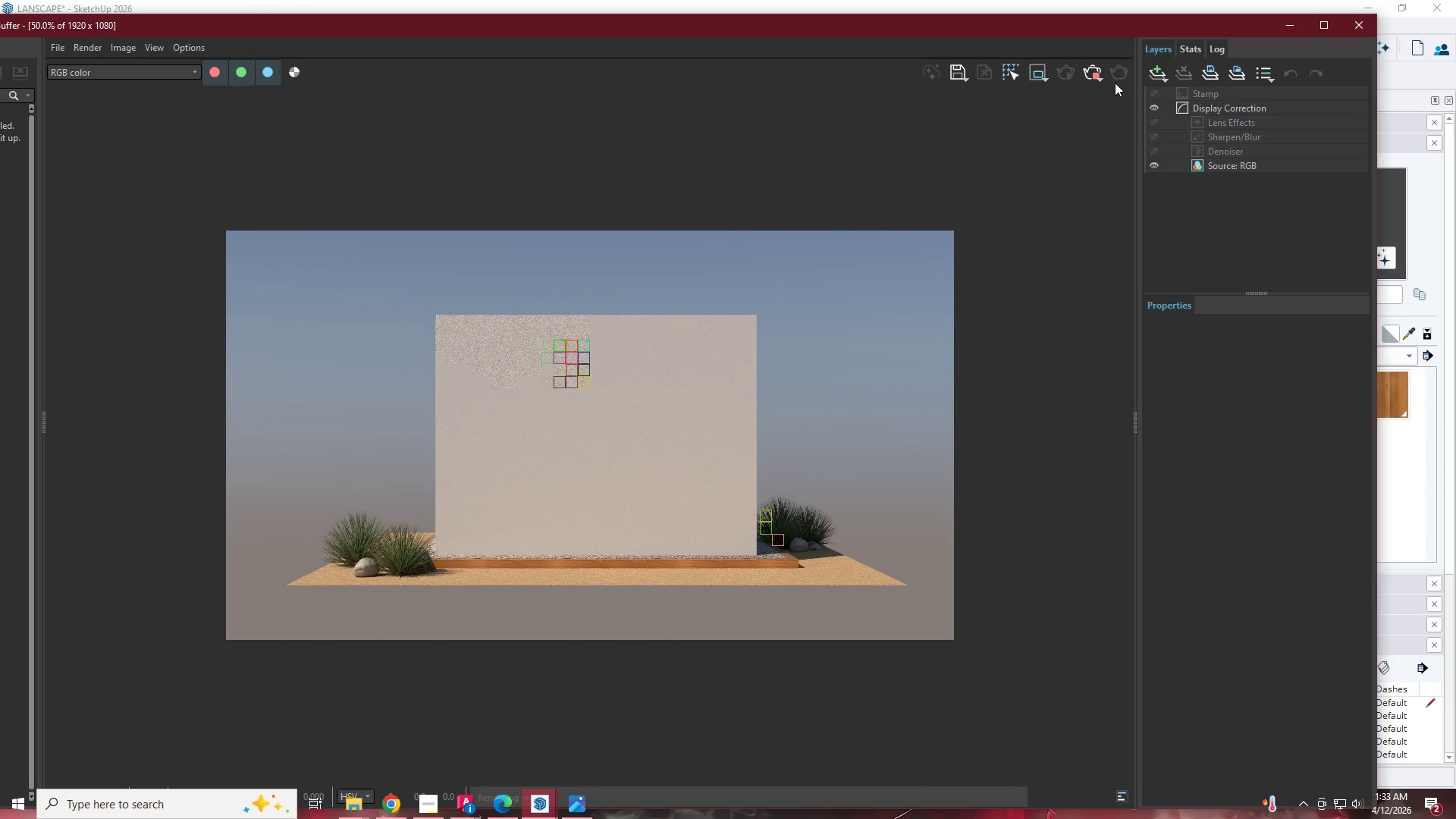 
wait(53.0)
 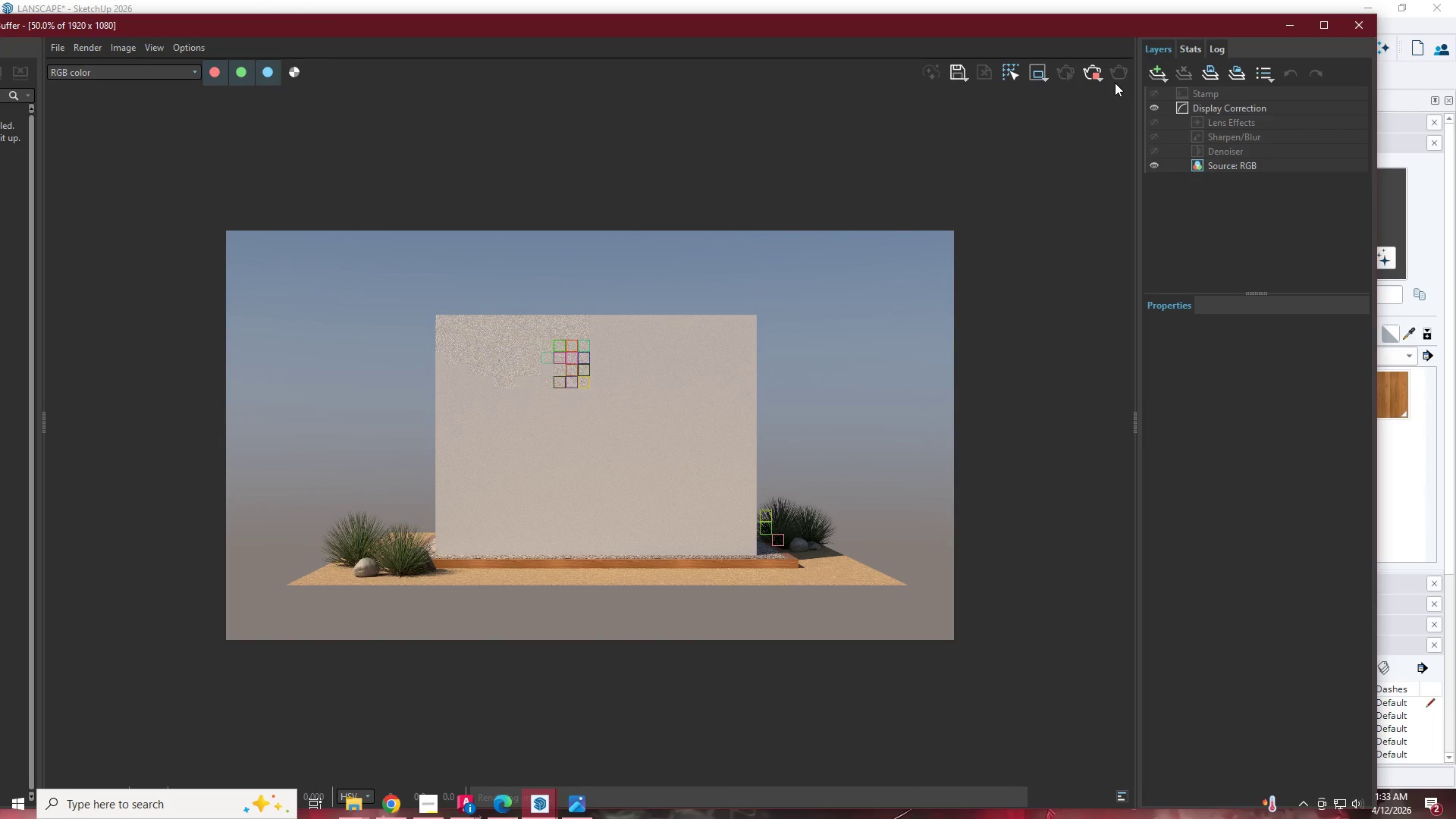 
left_click([954, 77])
 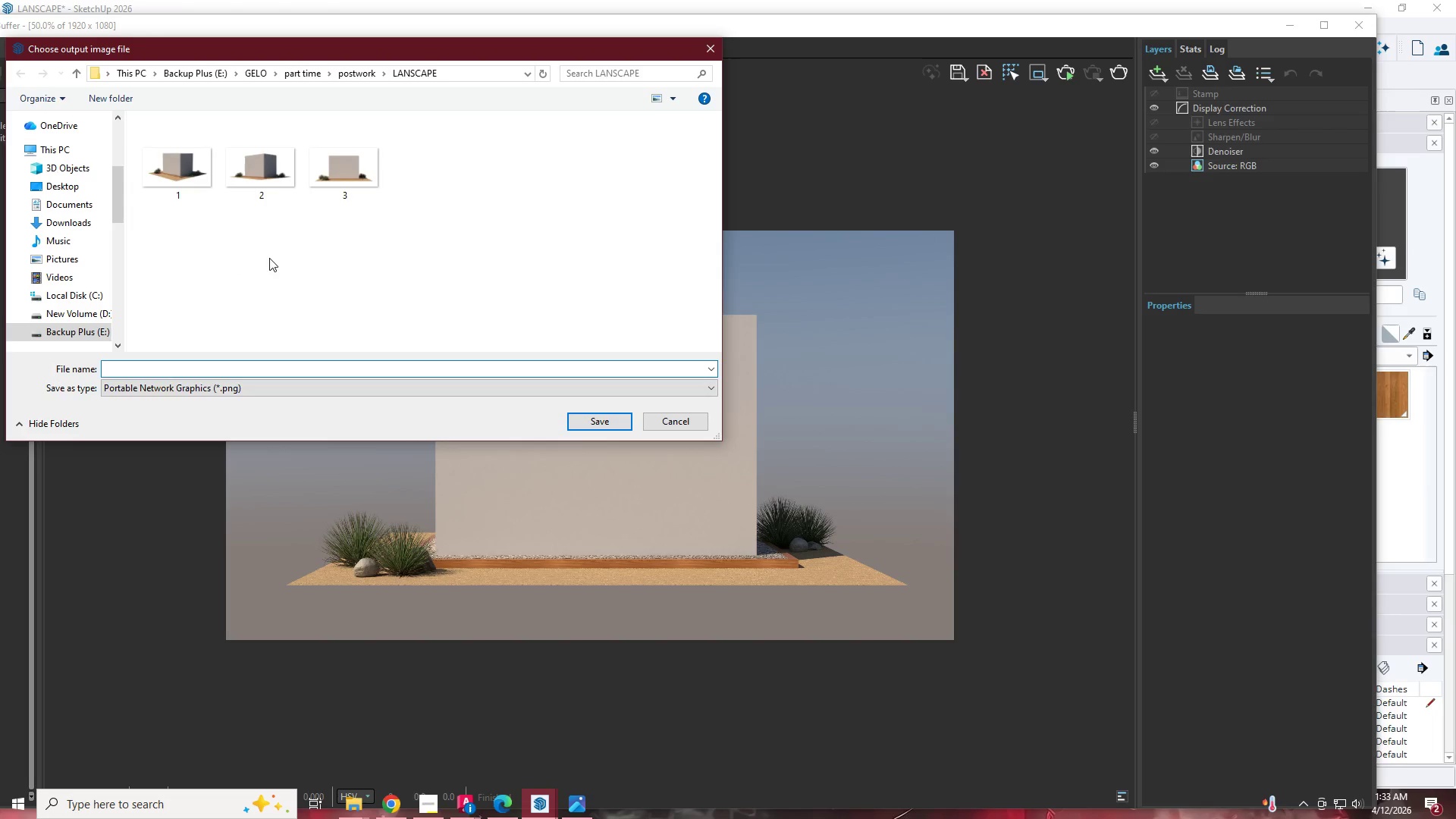 
left_click([353, 177])
 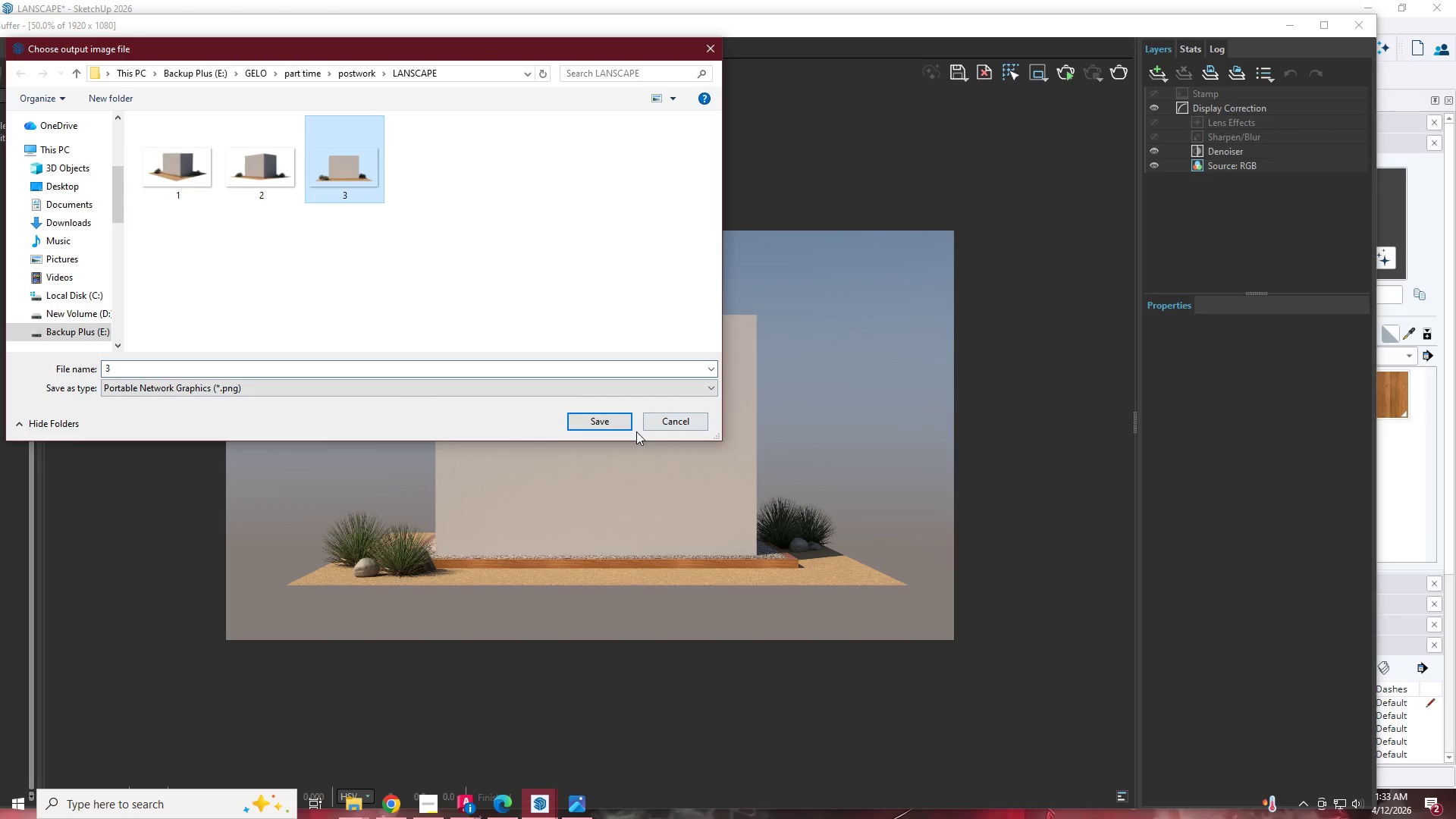 
left_click([610, 426])
 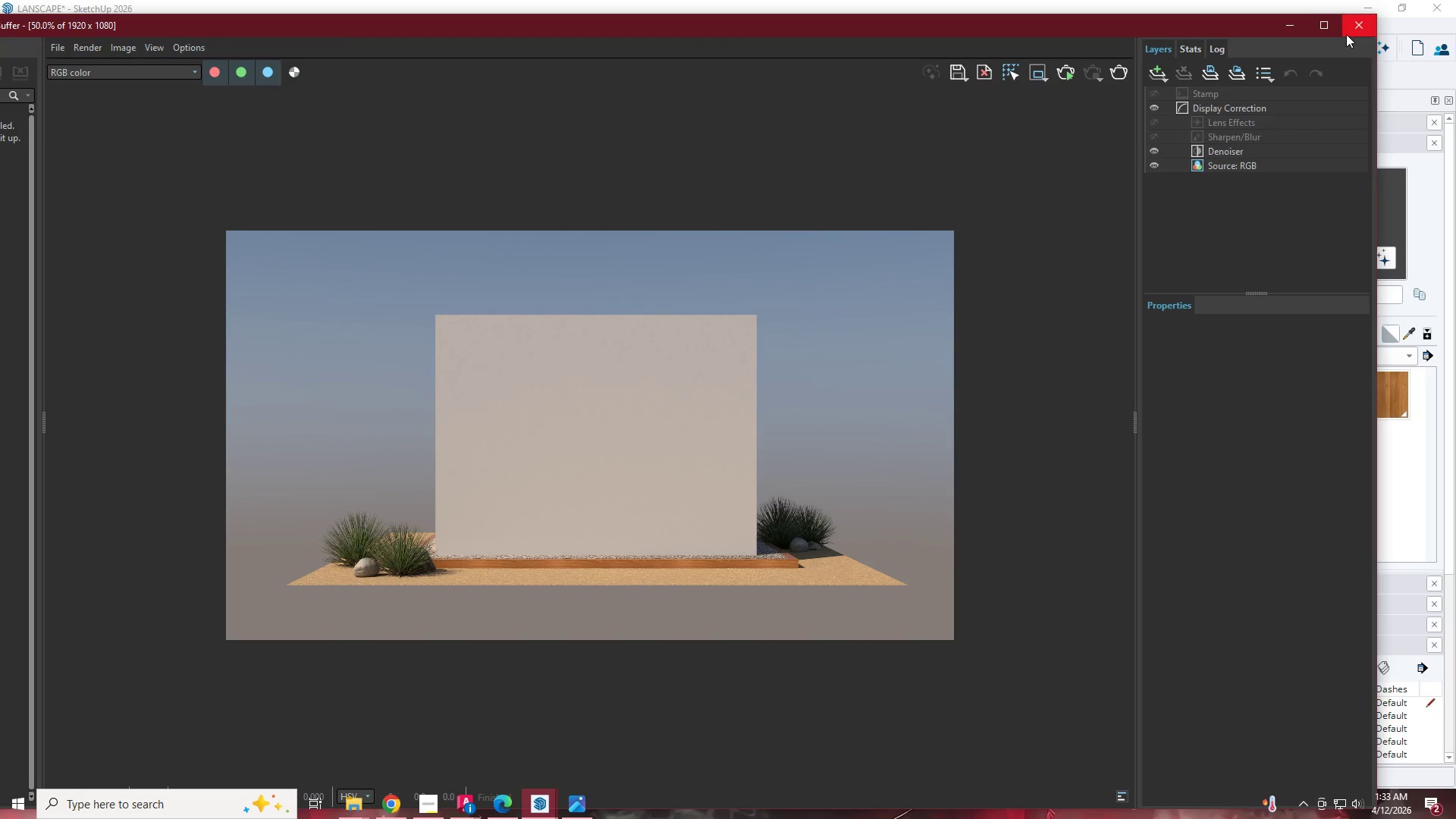 
wait(6.56)
 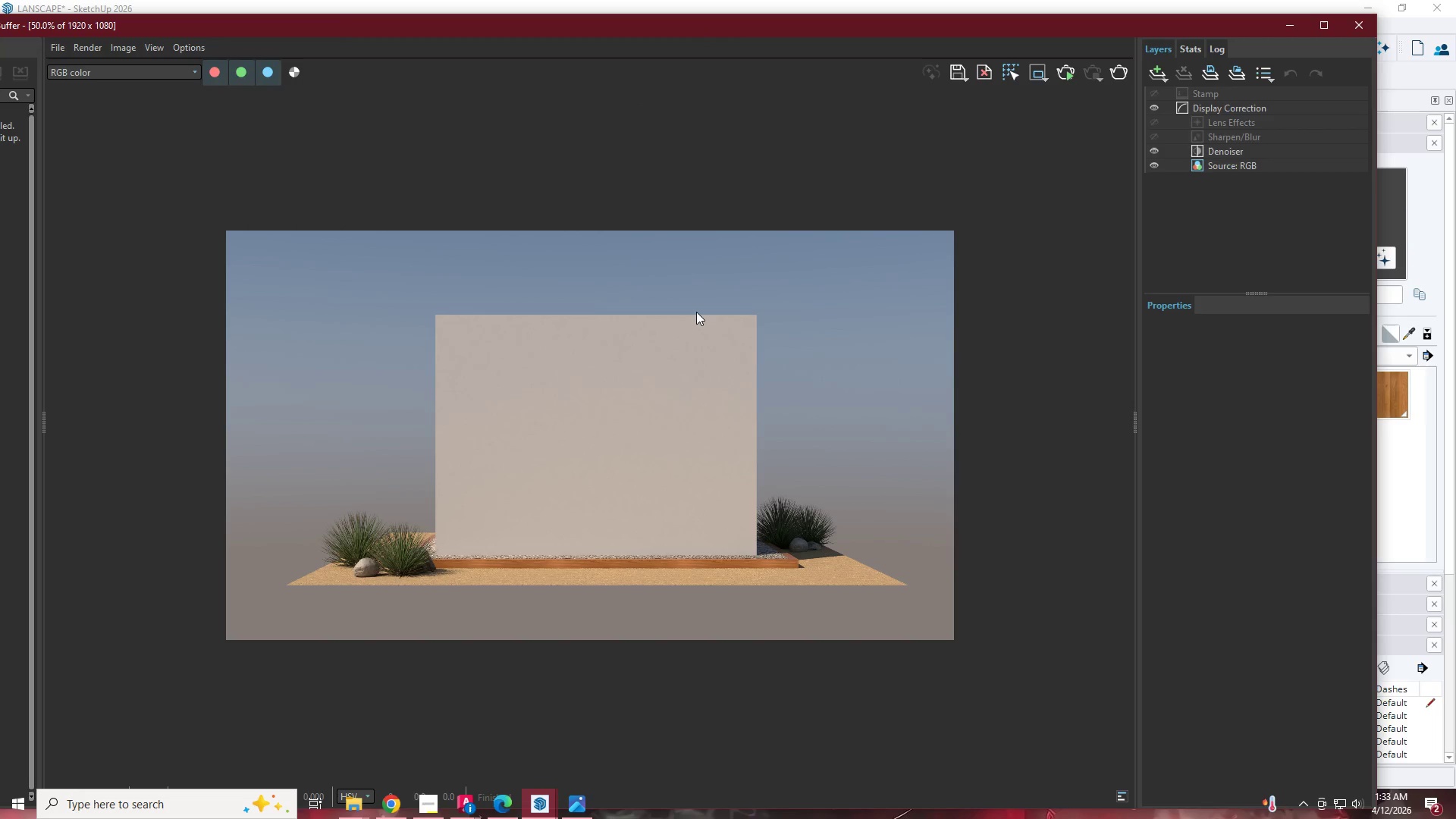 
left_click([1346, 34])
 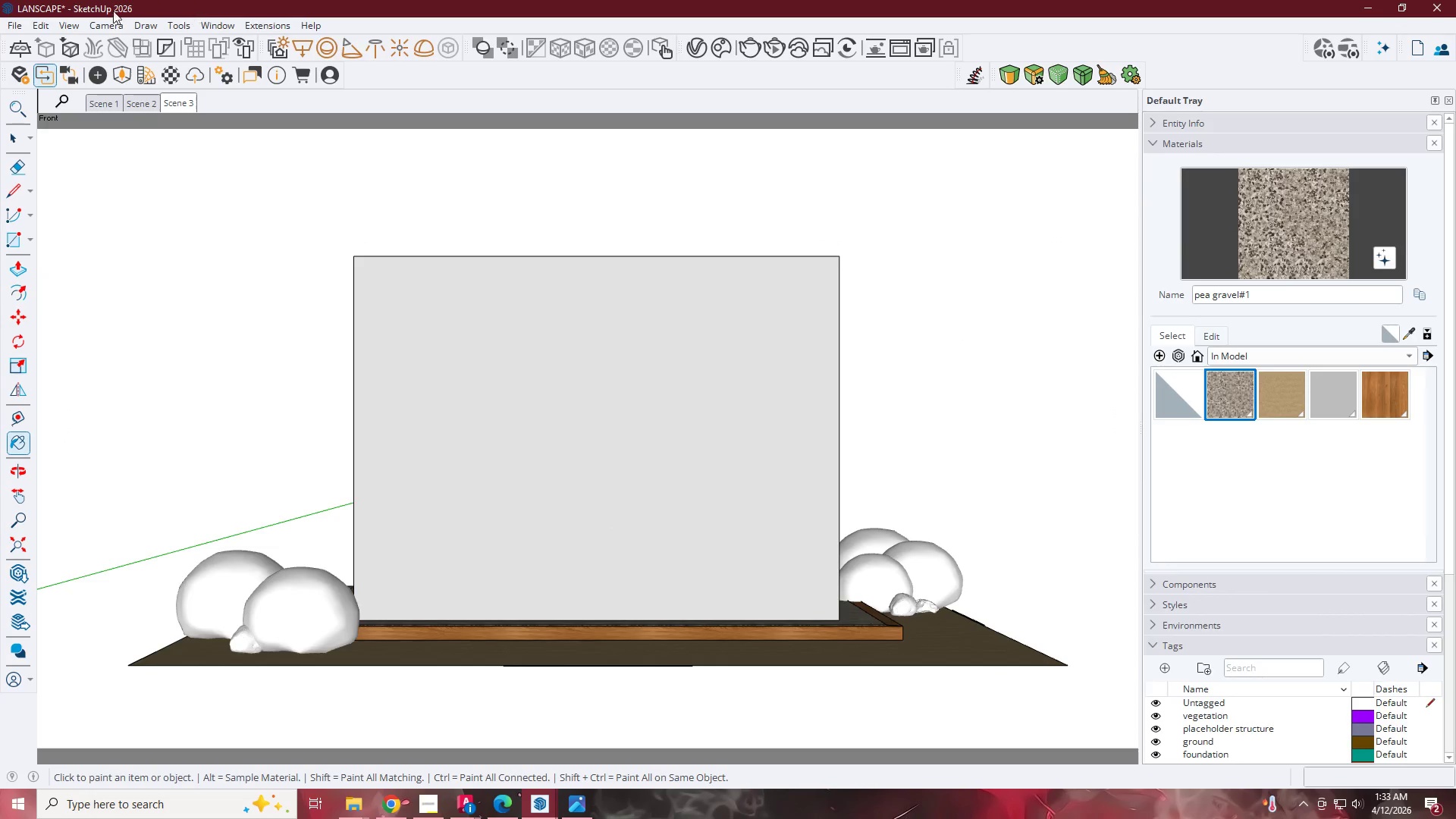 
left_click([20, 27])
 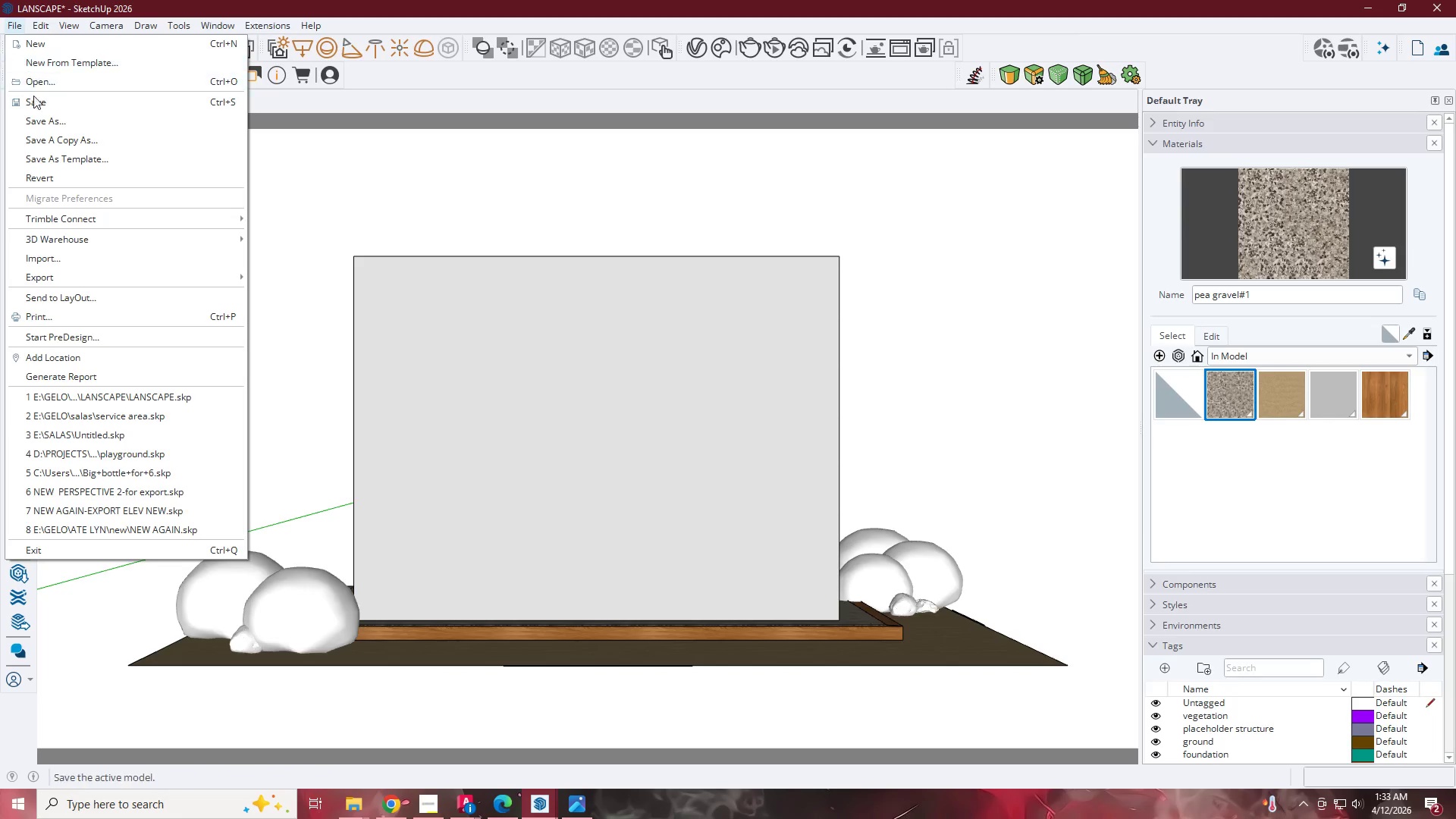 
left_click([36, 108])
 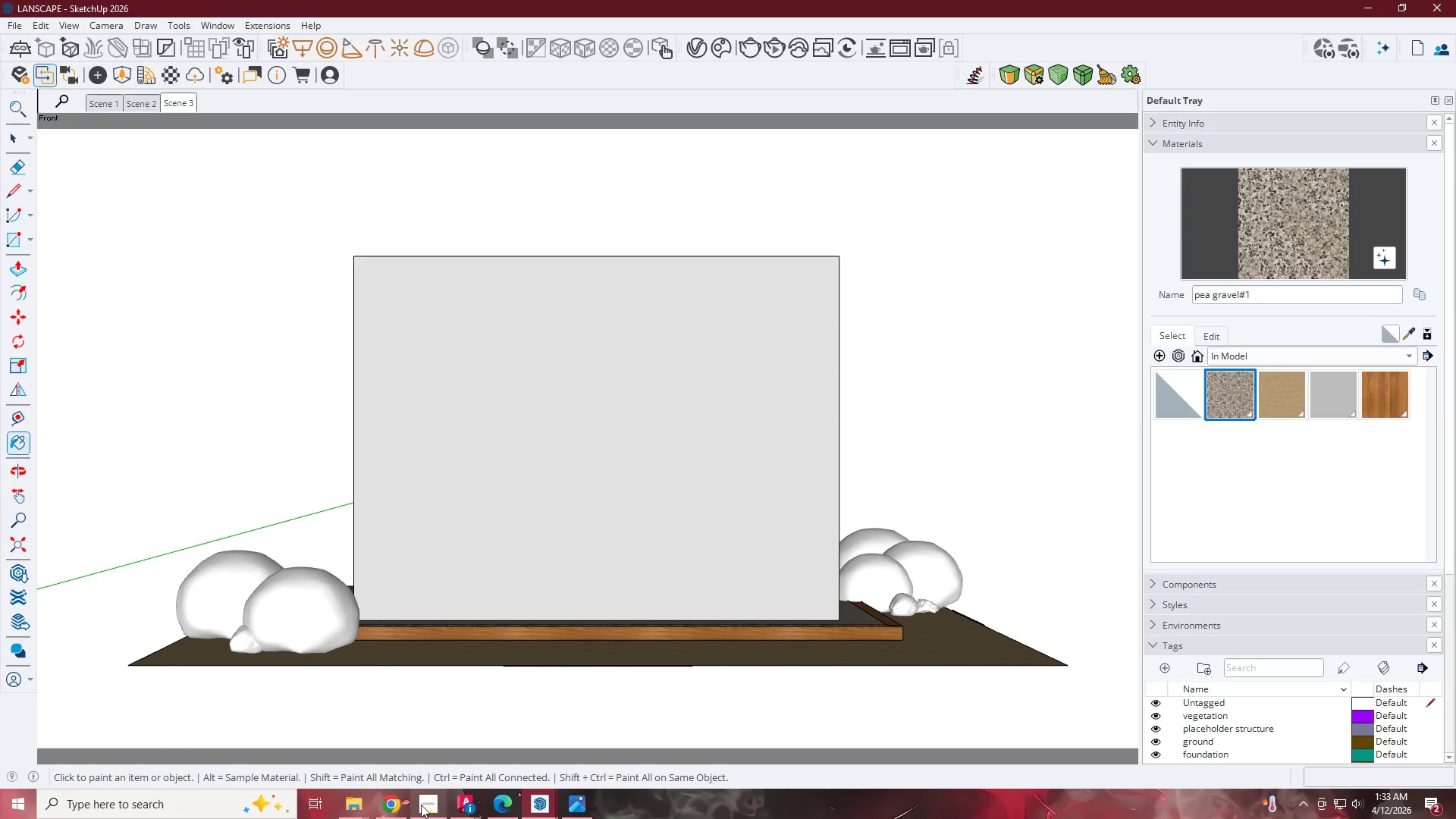 
left_click([432, 803])